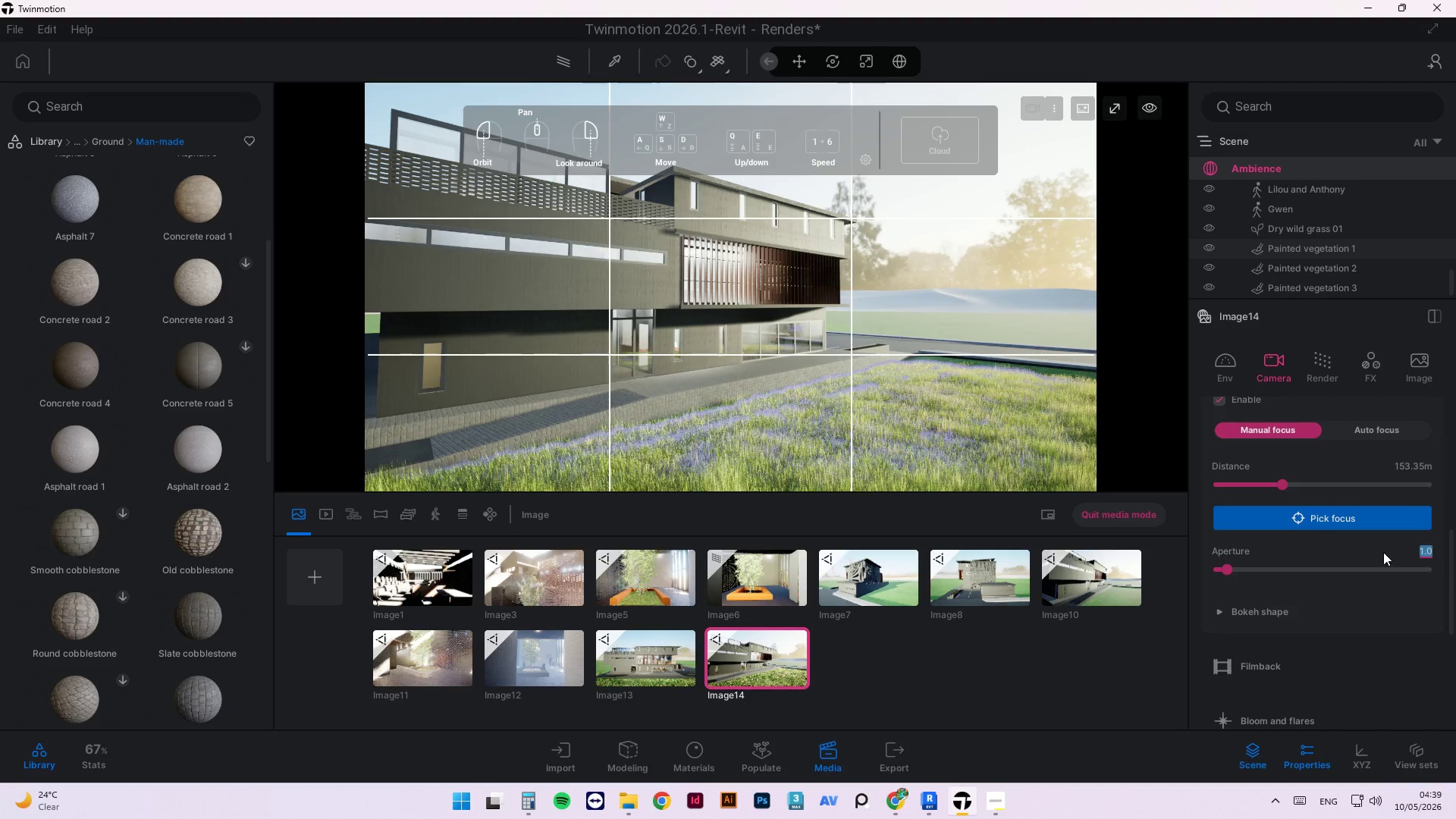 
left_click([1288, 612])
 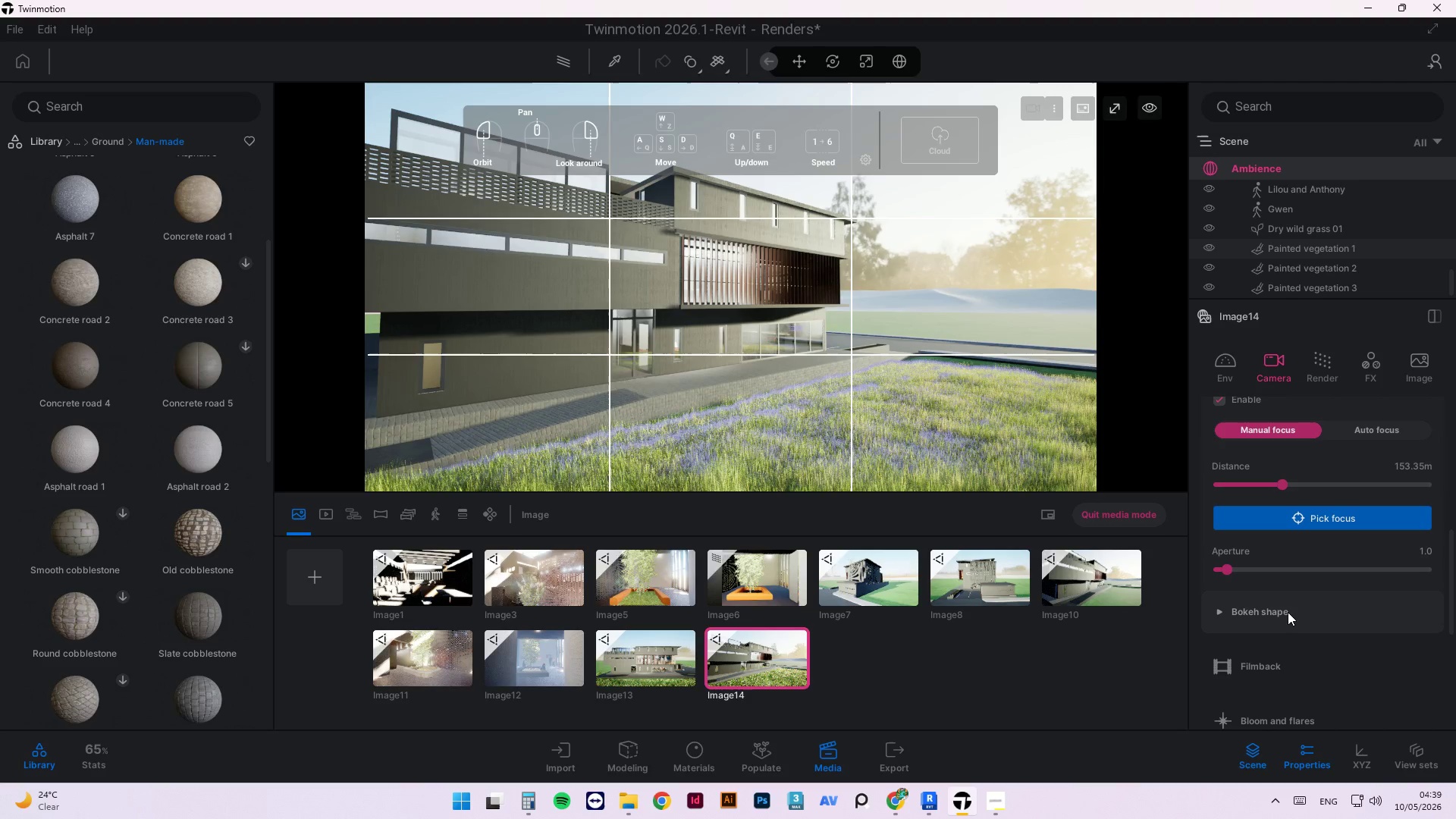 
left_click([623, 678])
 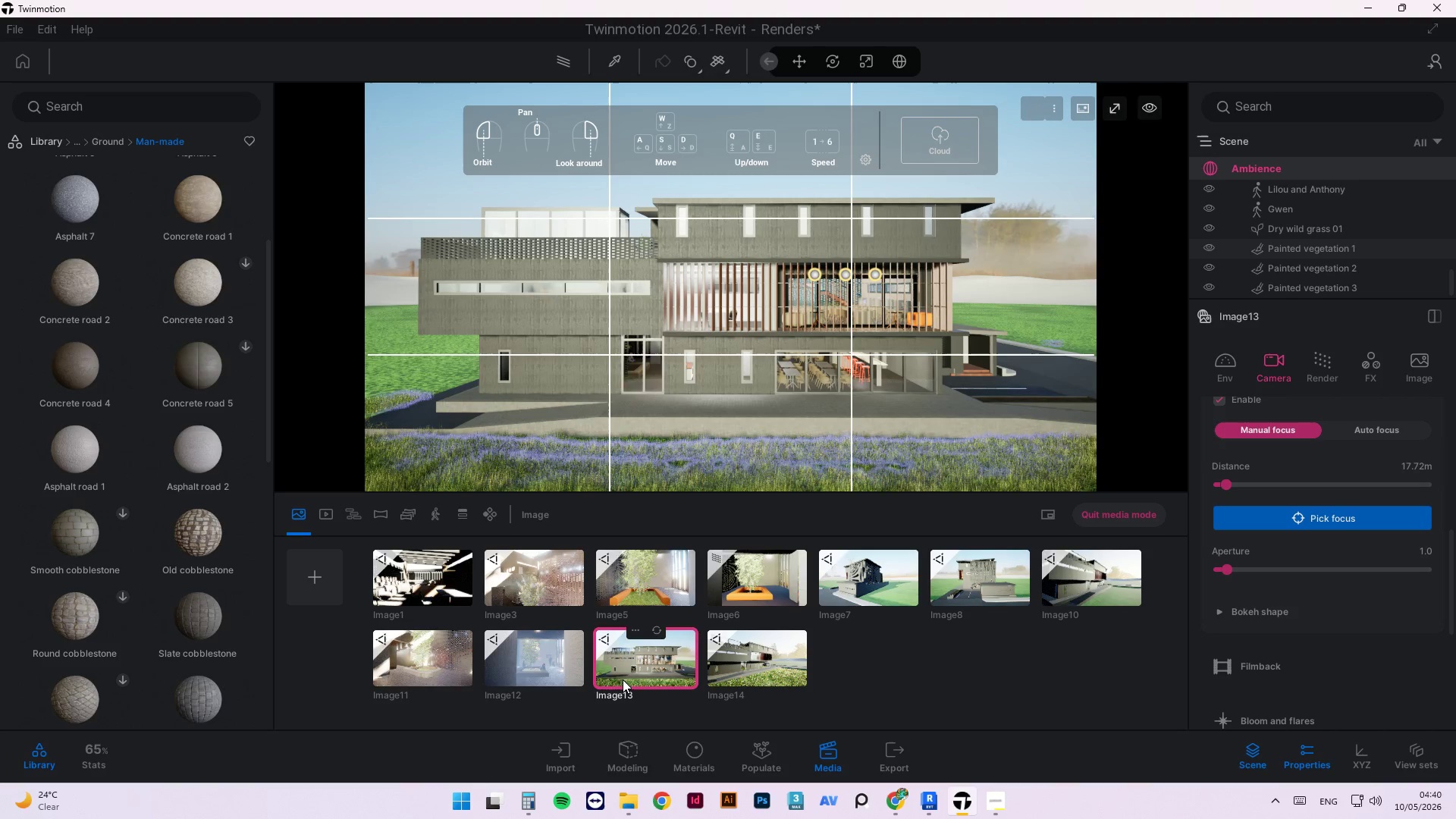 
wait(40.84)
 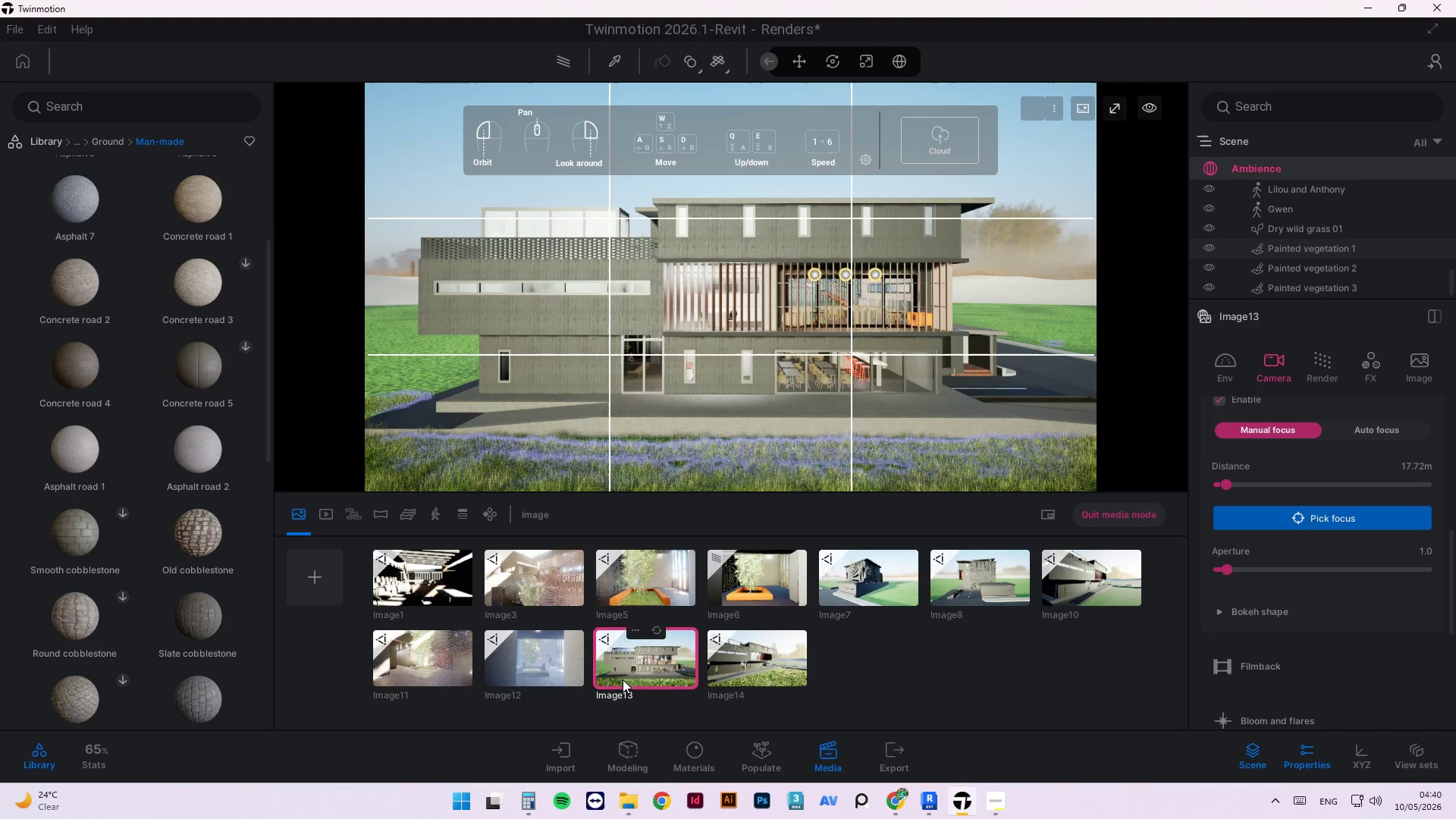 
left_click([1003, 801])